 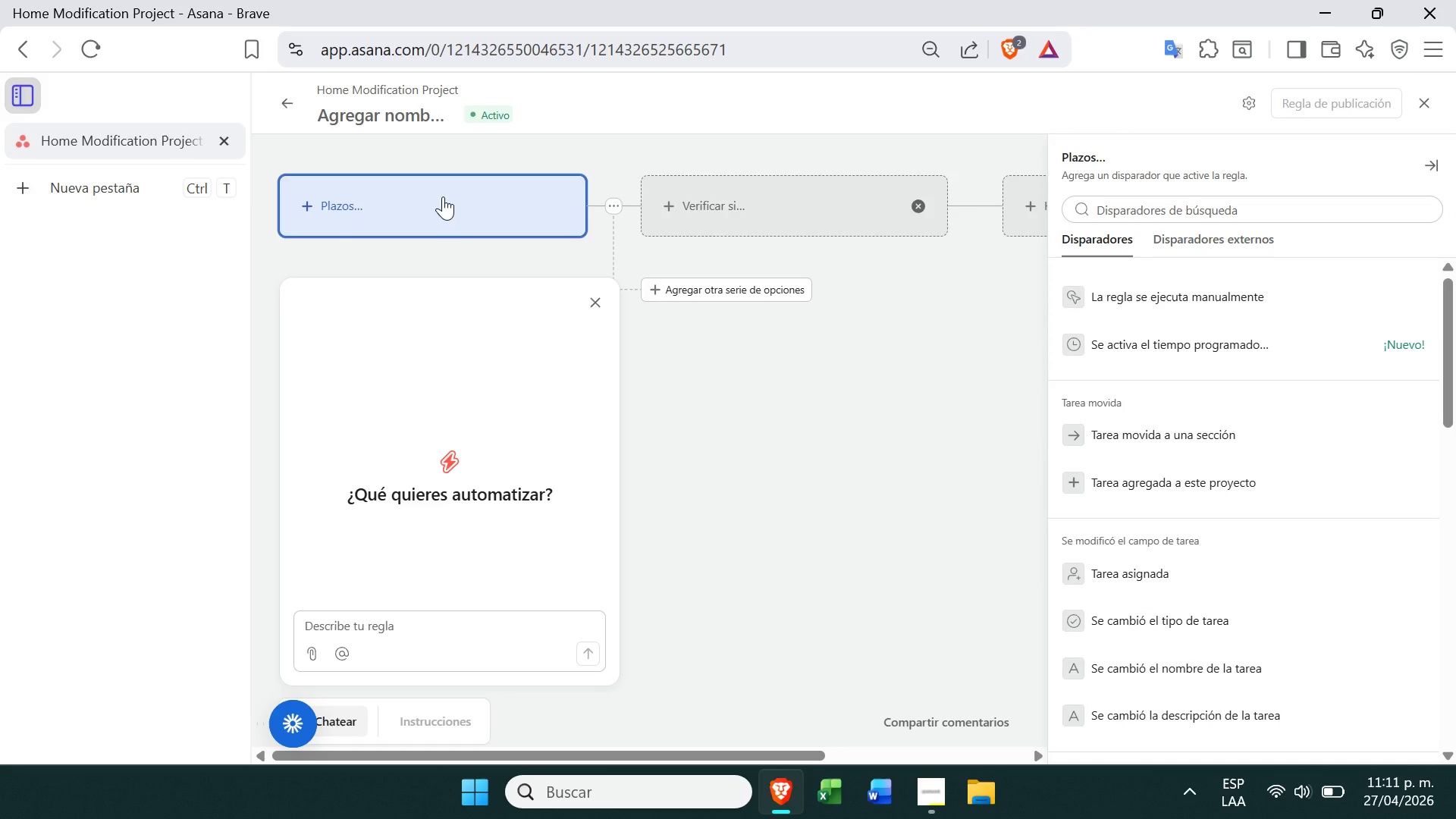 
left_click([1156, 435])
 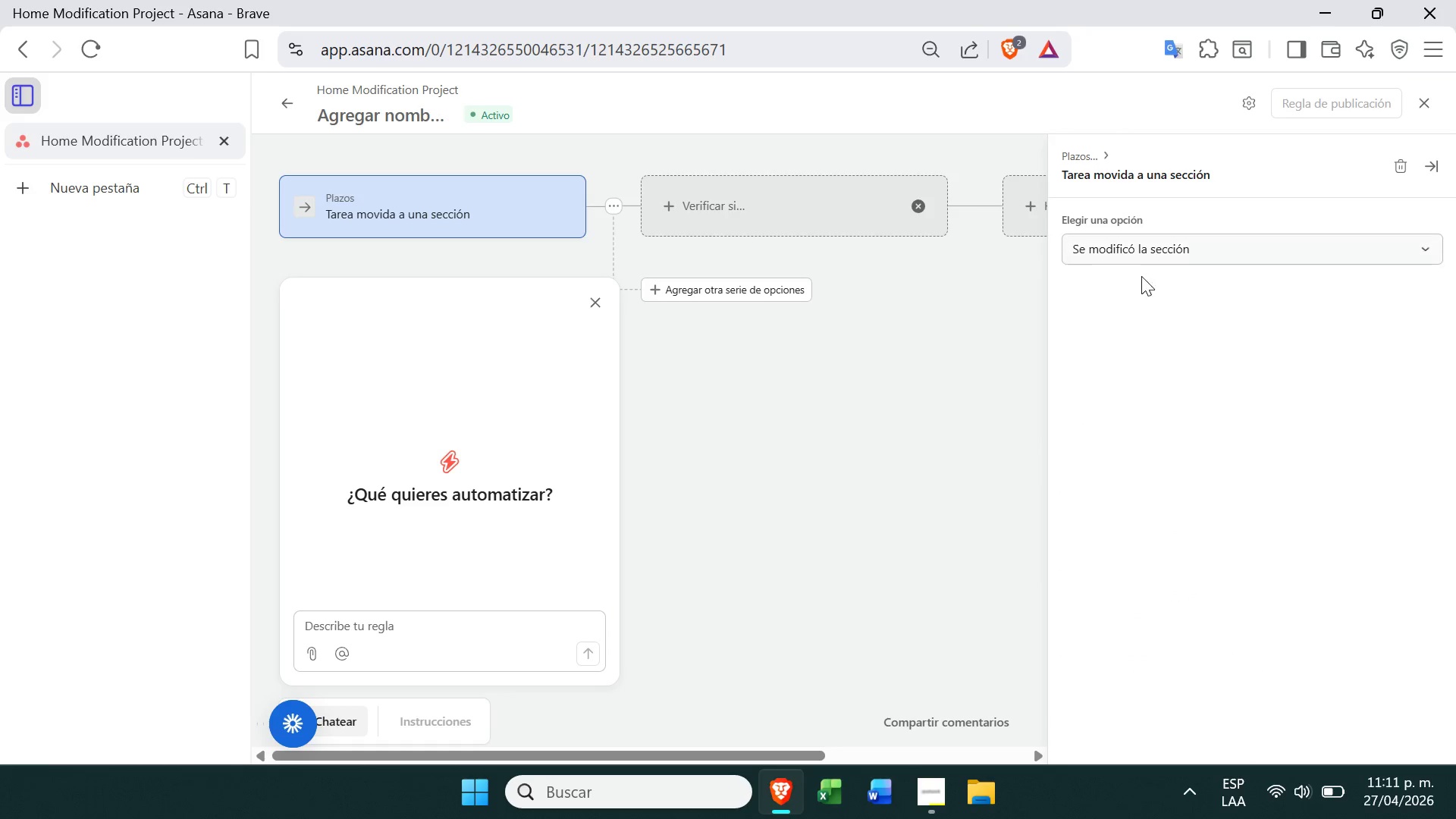 
left_click([1157, 260])
 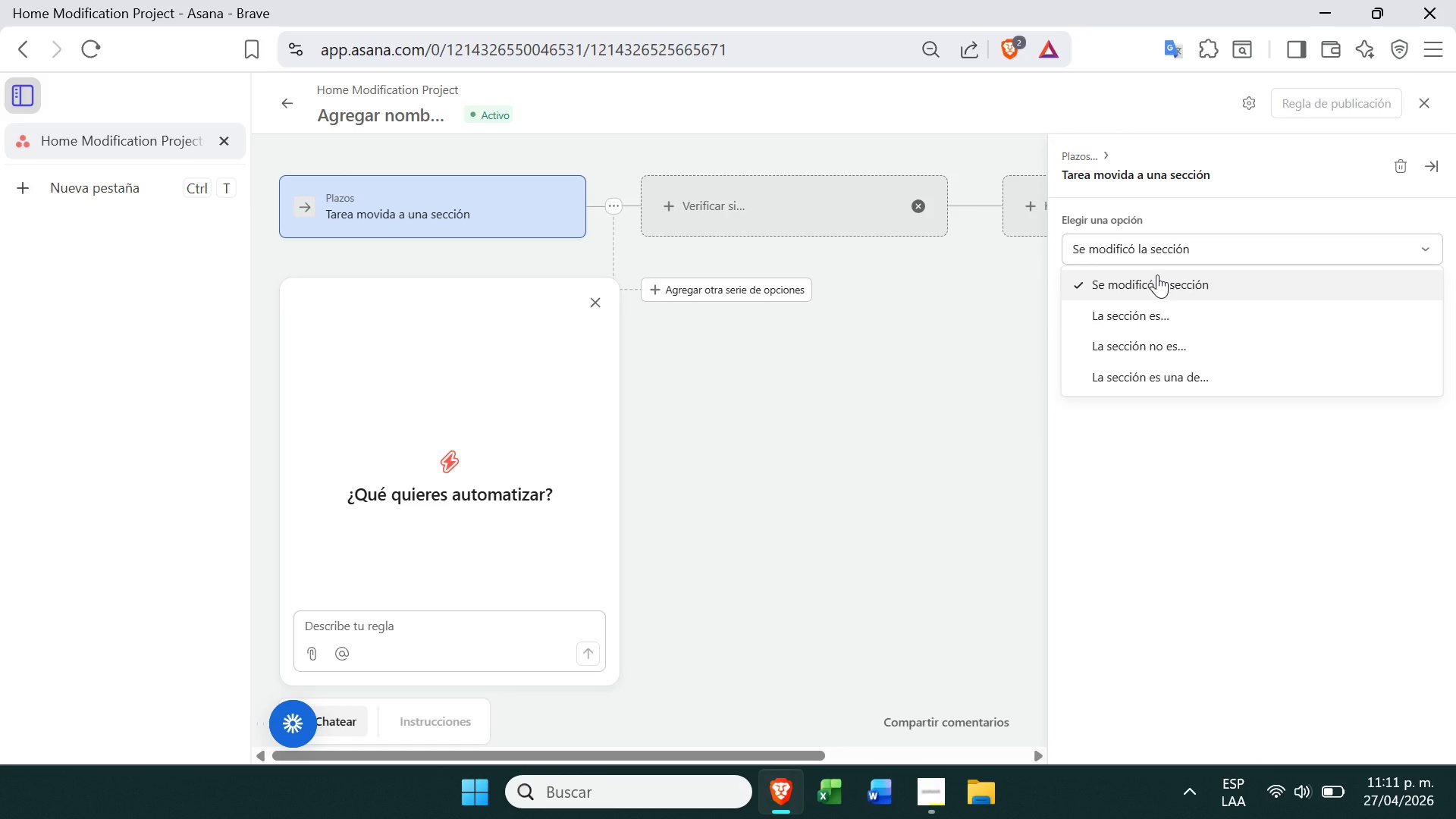 
left_click([1157, 275])
 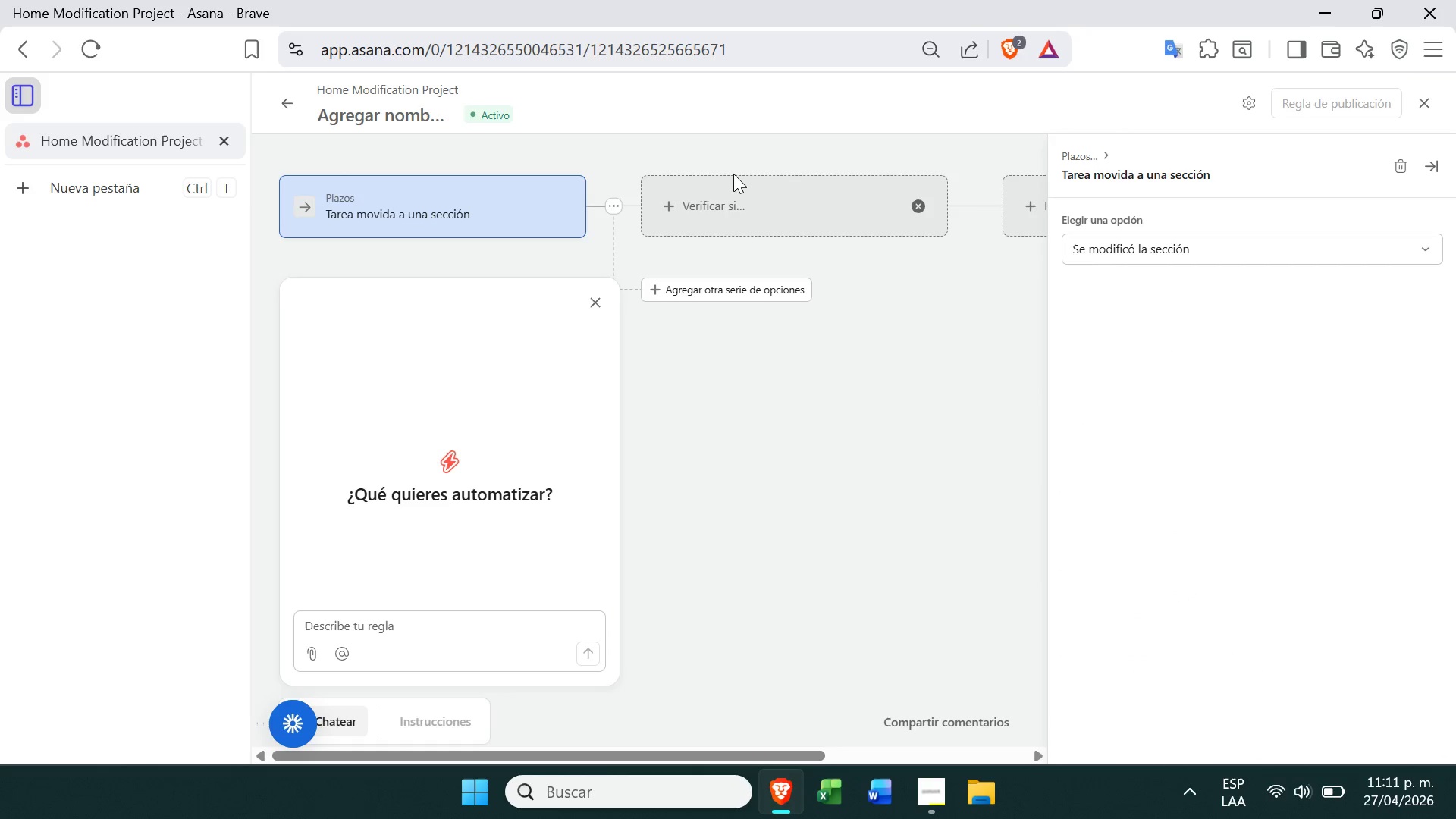 
left_click([736, 177])
 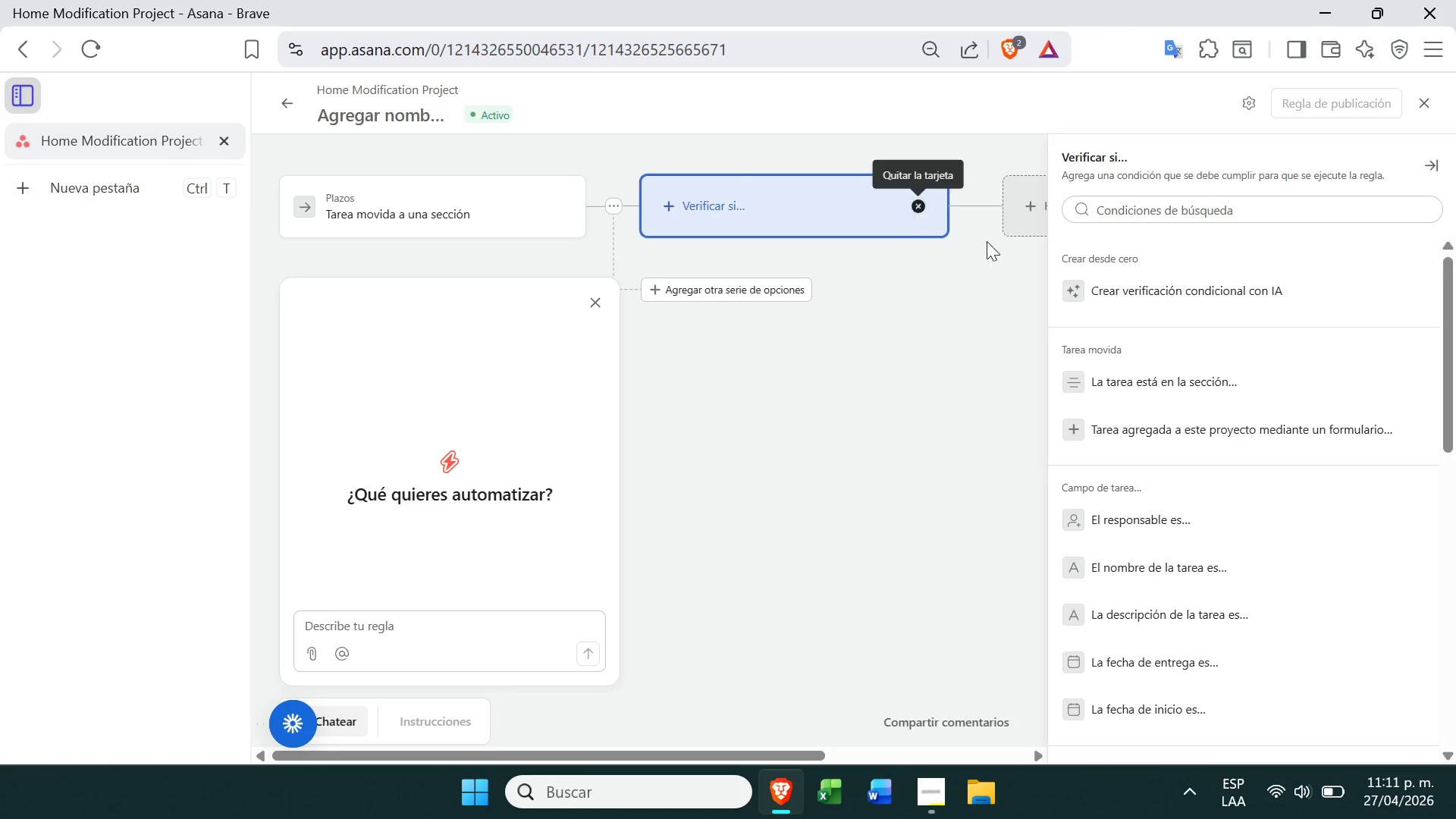 
wait(5.34)
 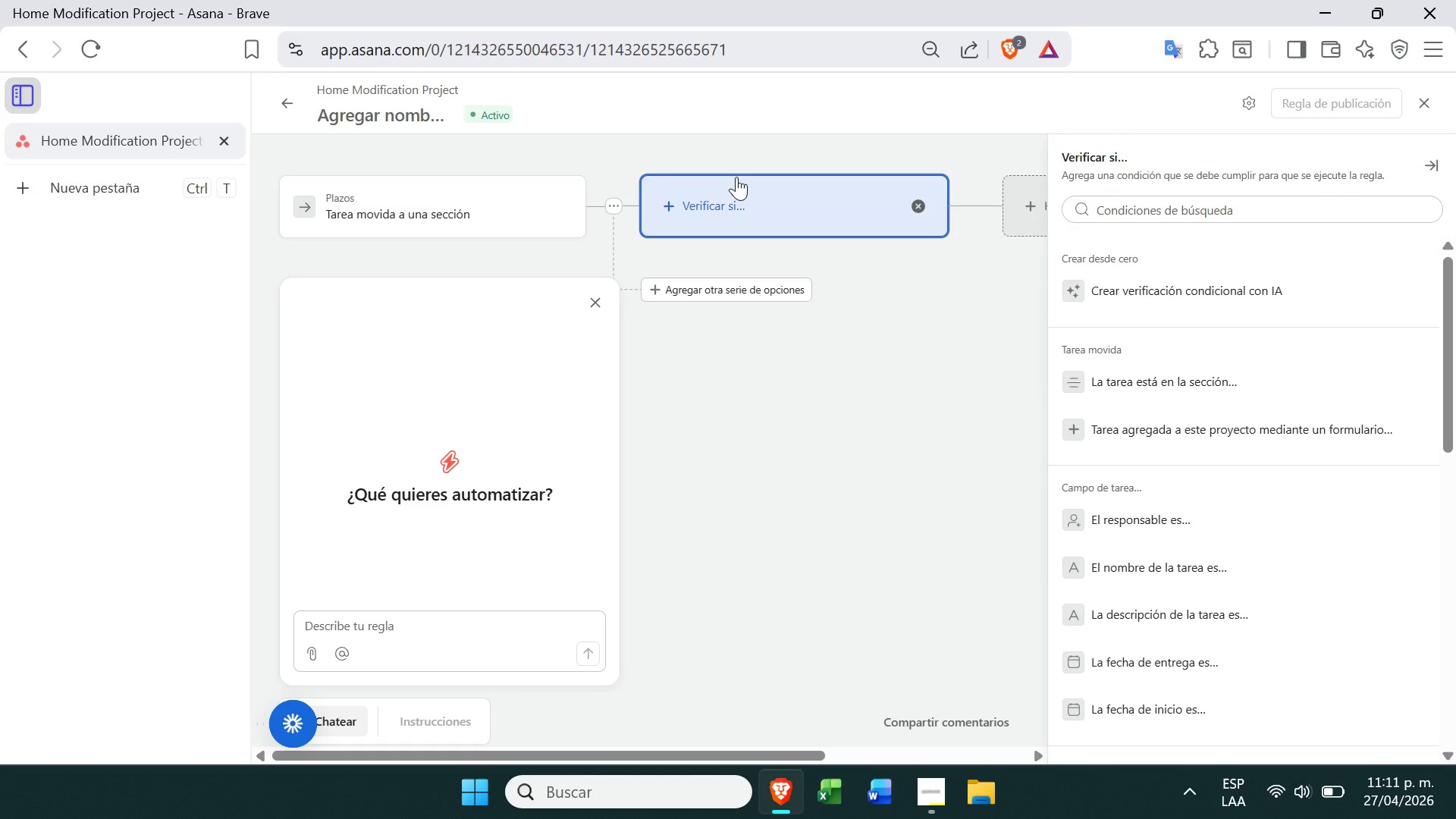 
left_click([1126, 384])
 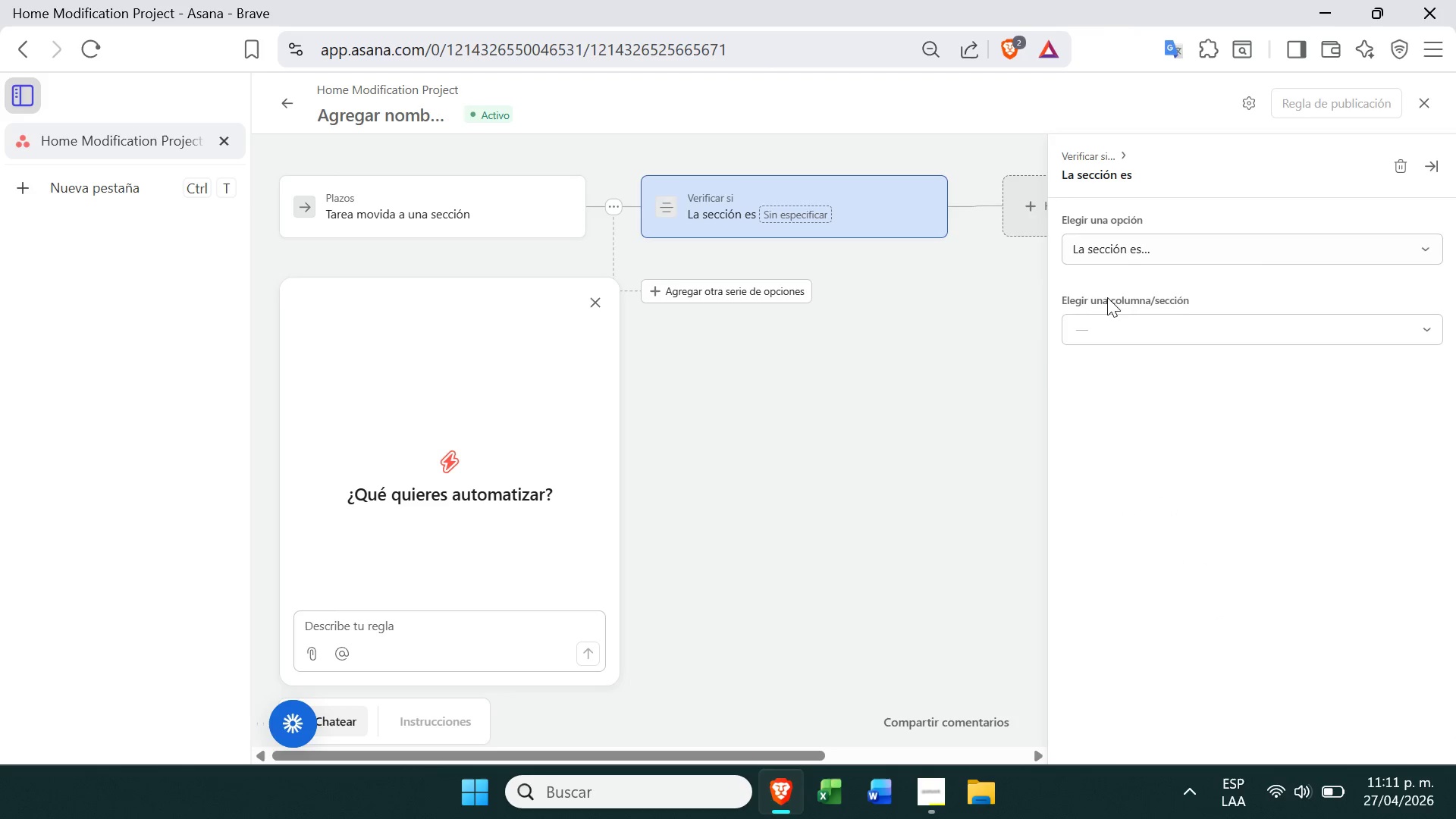 
left_click([1110, 317])